 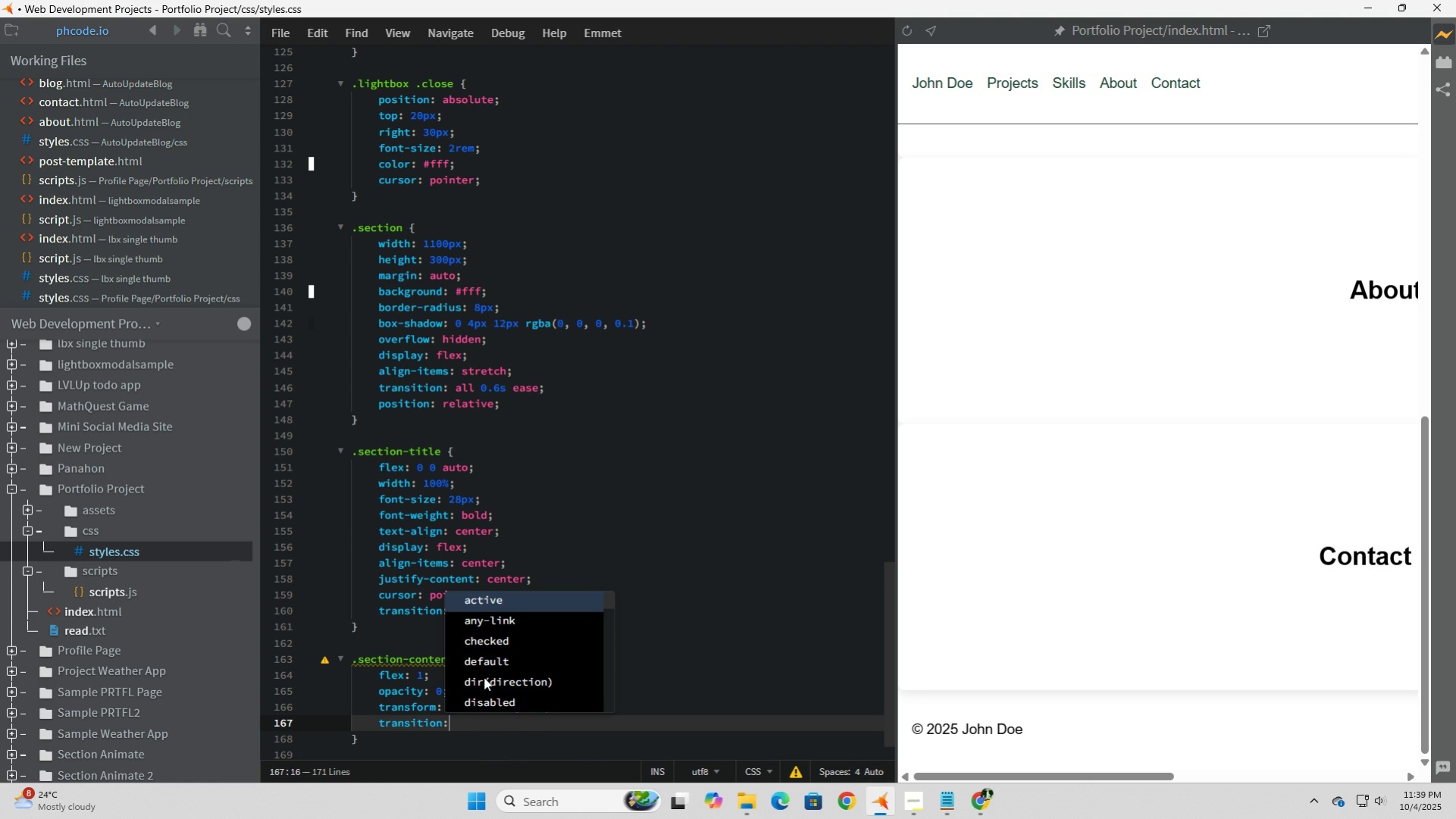 
key(Space)
 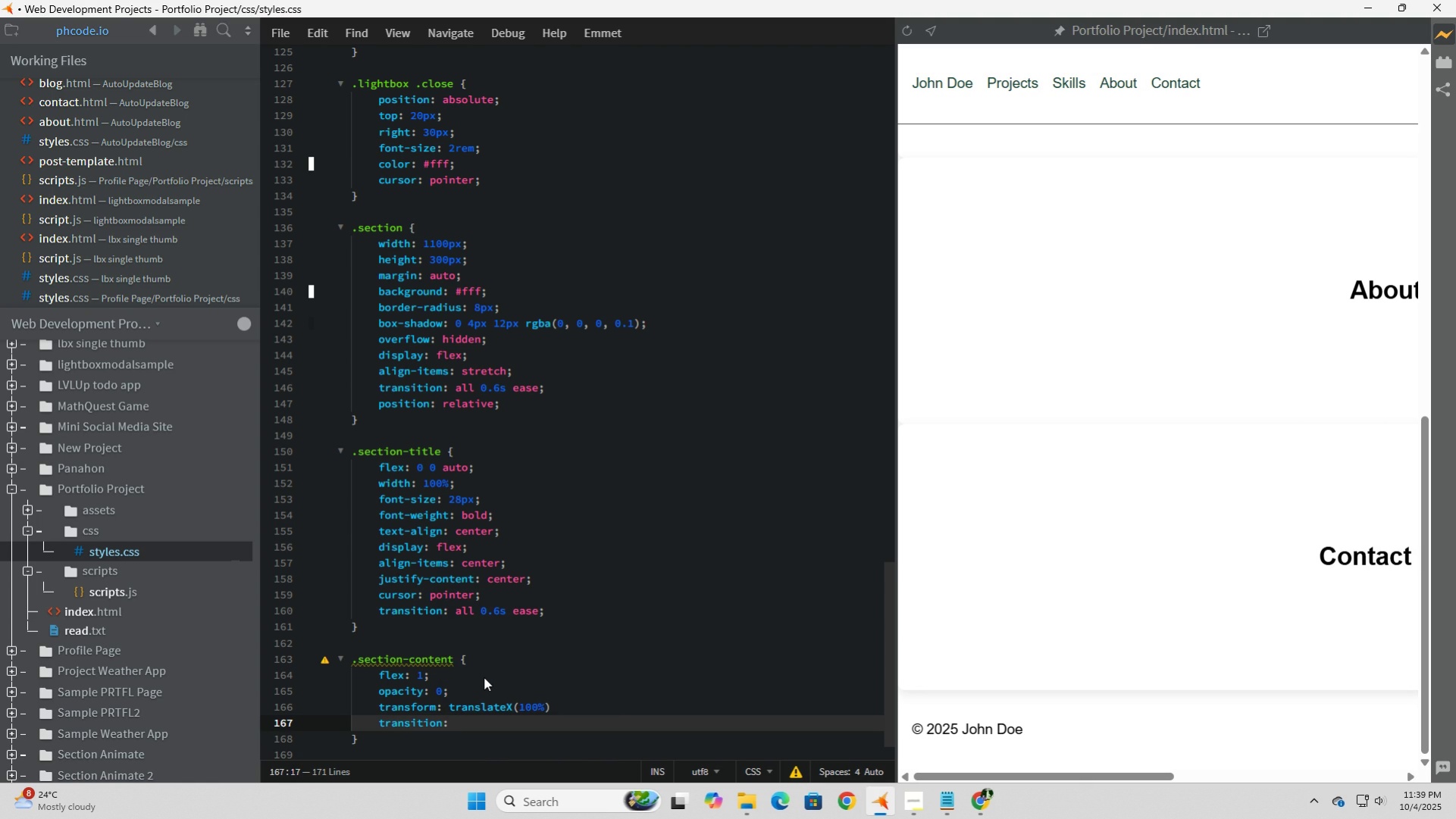 
key(Enter)
 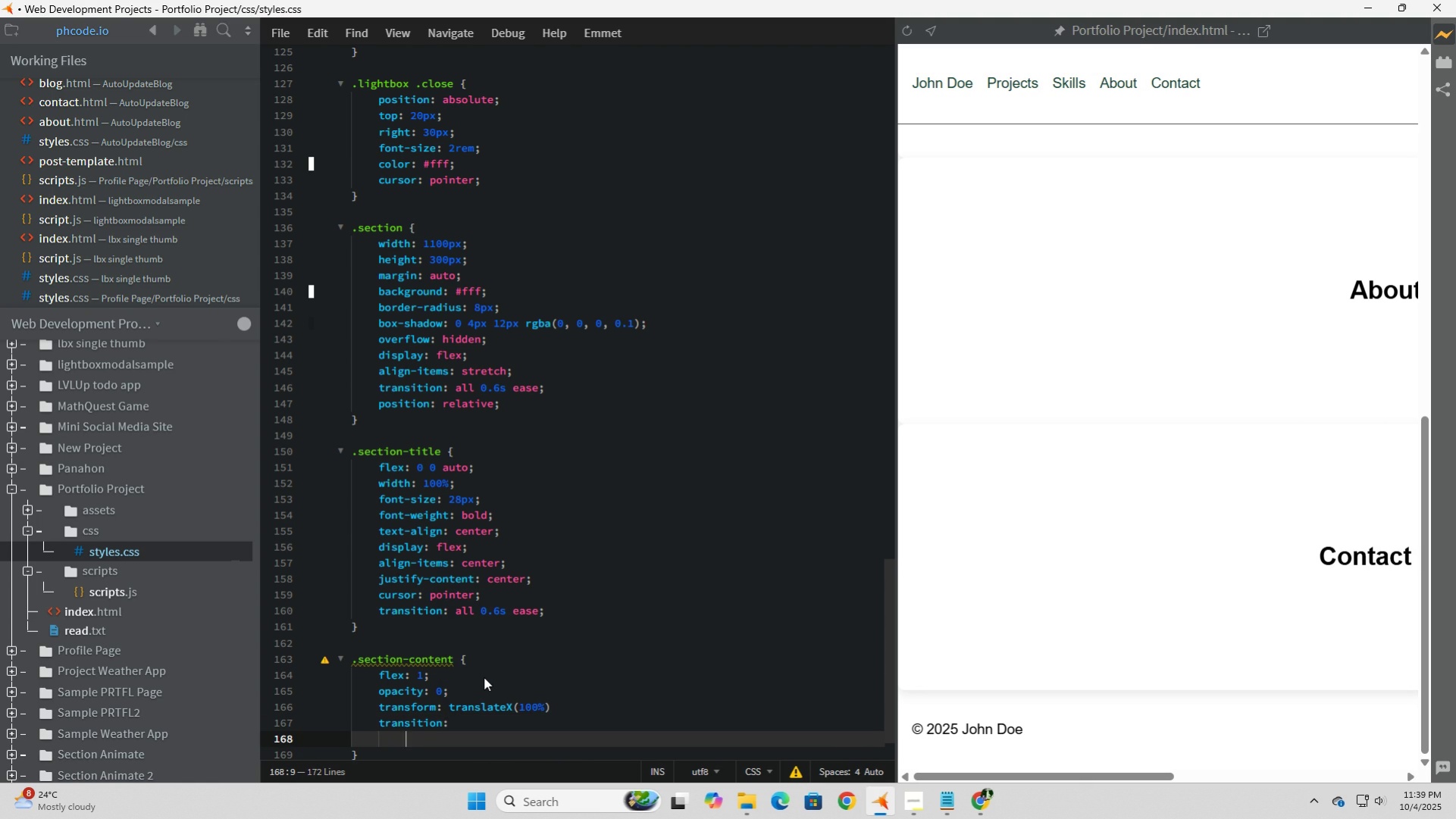 
scroll: coordinate [499, 630], scroll_direction: down, amount: 6.0
 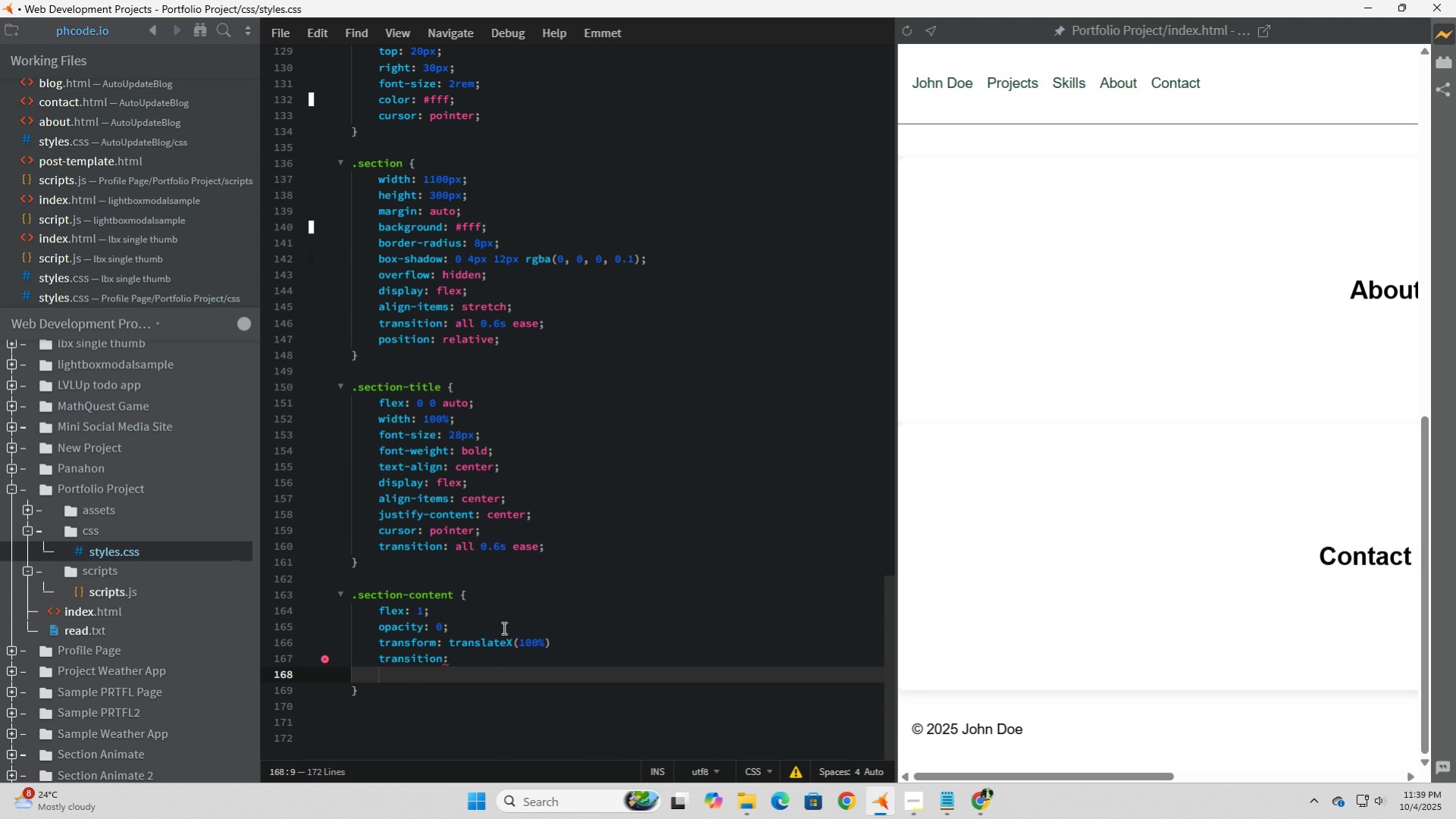 
type(transform 0.6s ease;)
 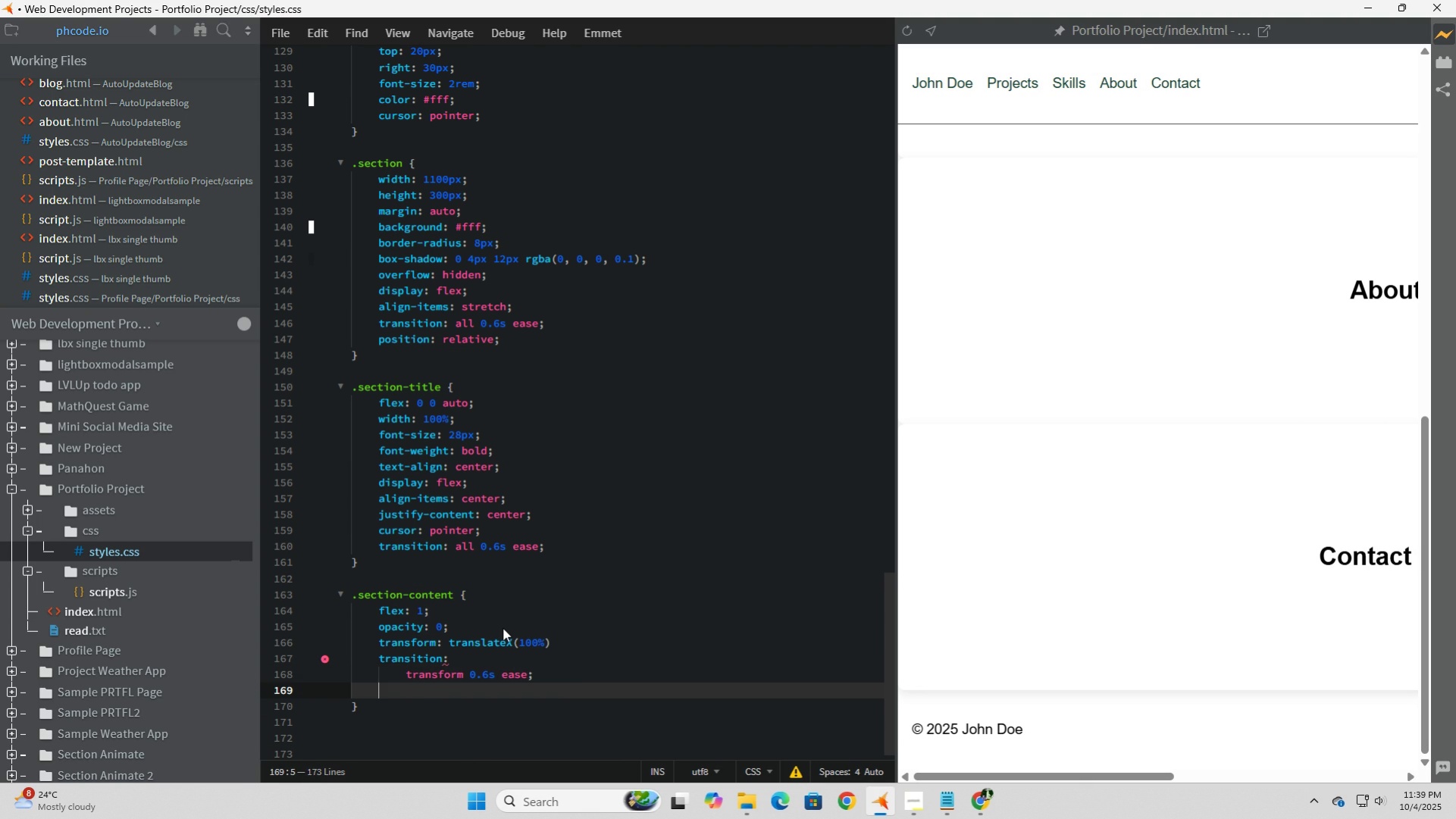 
key(Enter)
 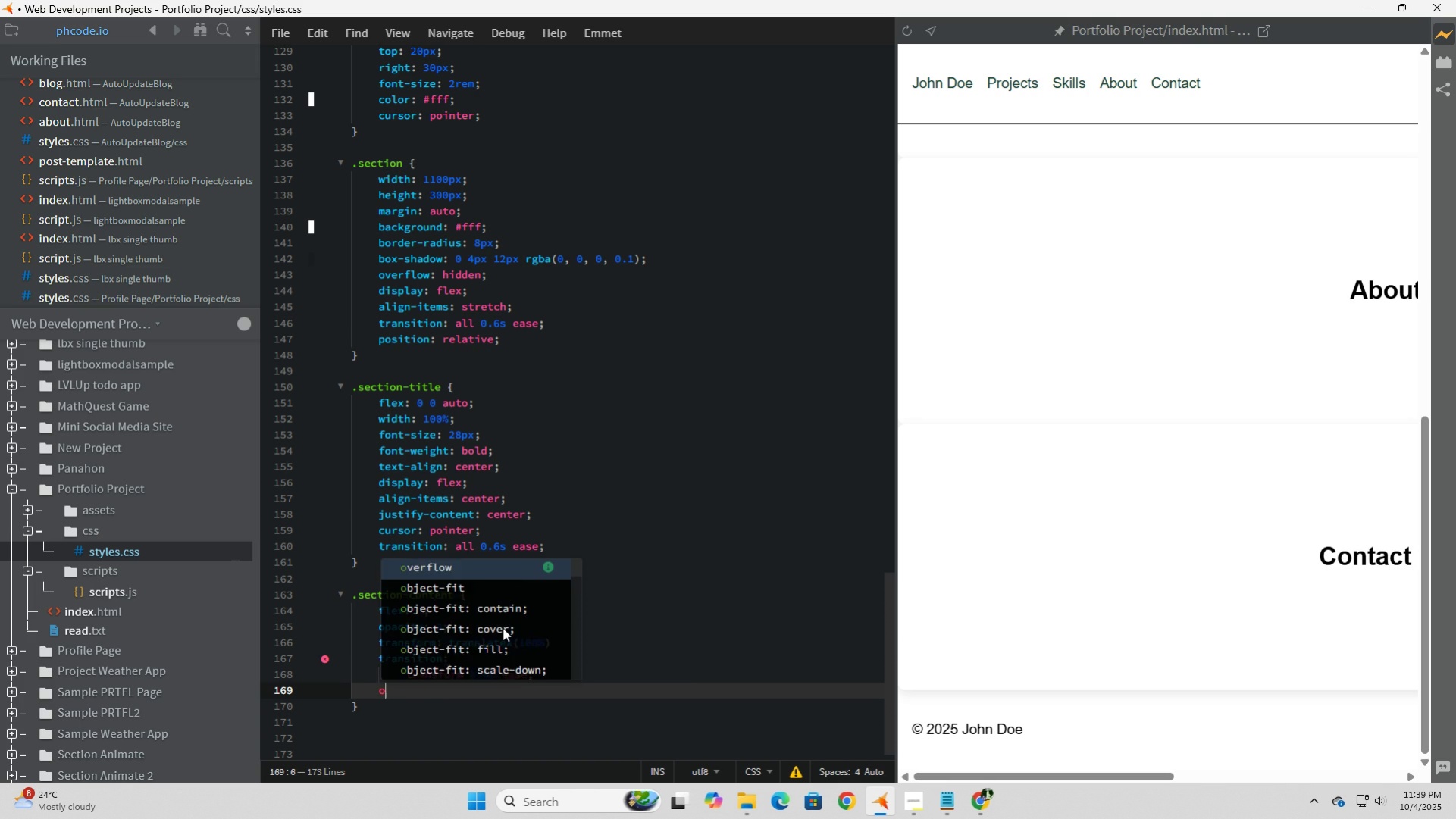 
type(opacity 0.6s ease;)
 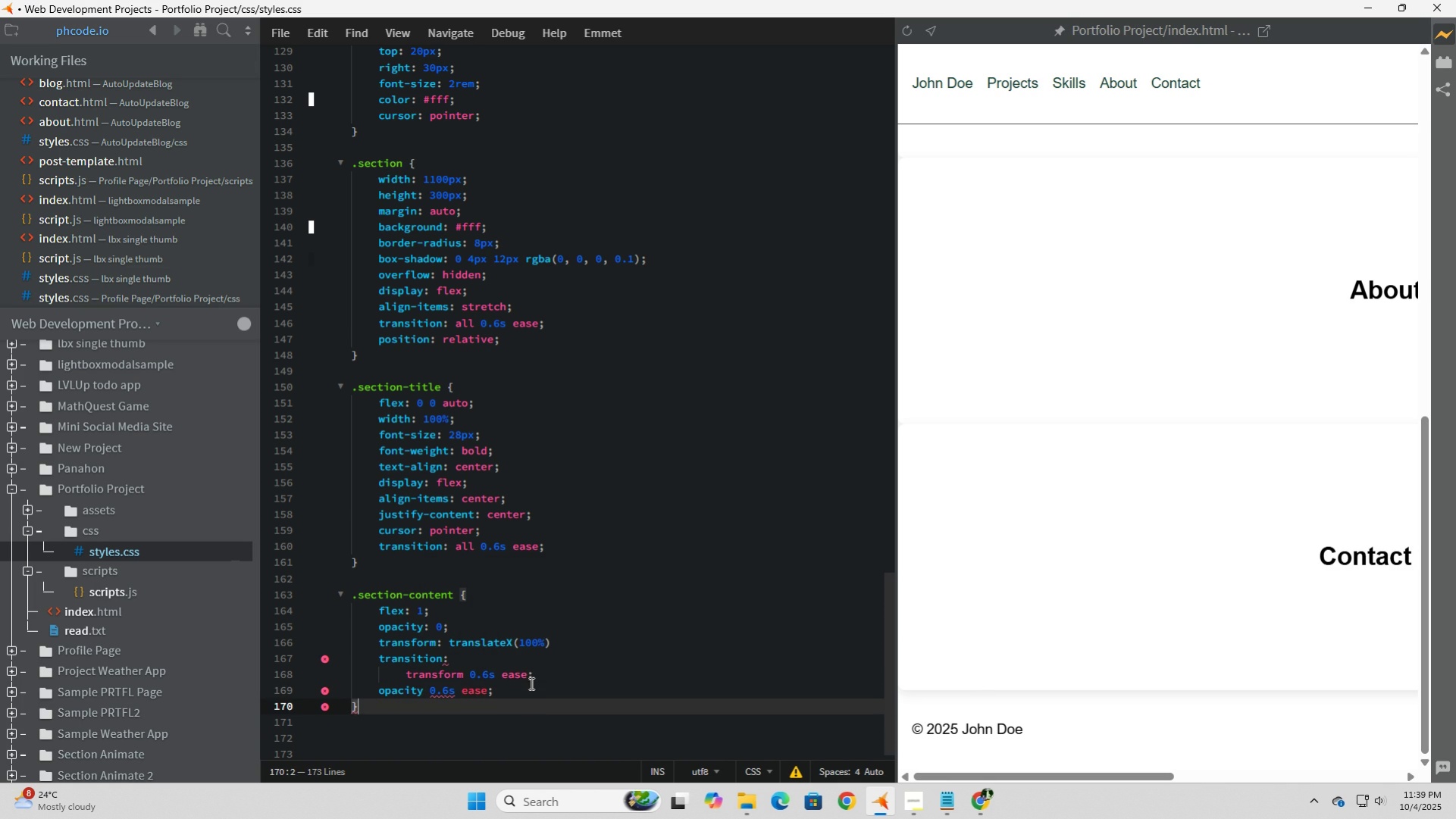 
left_click([543, 678])
 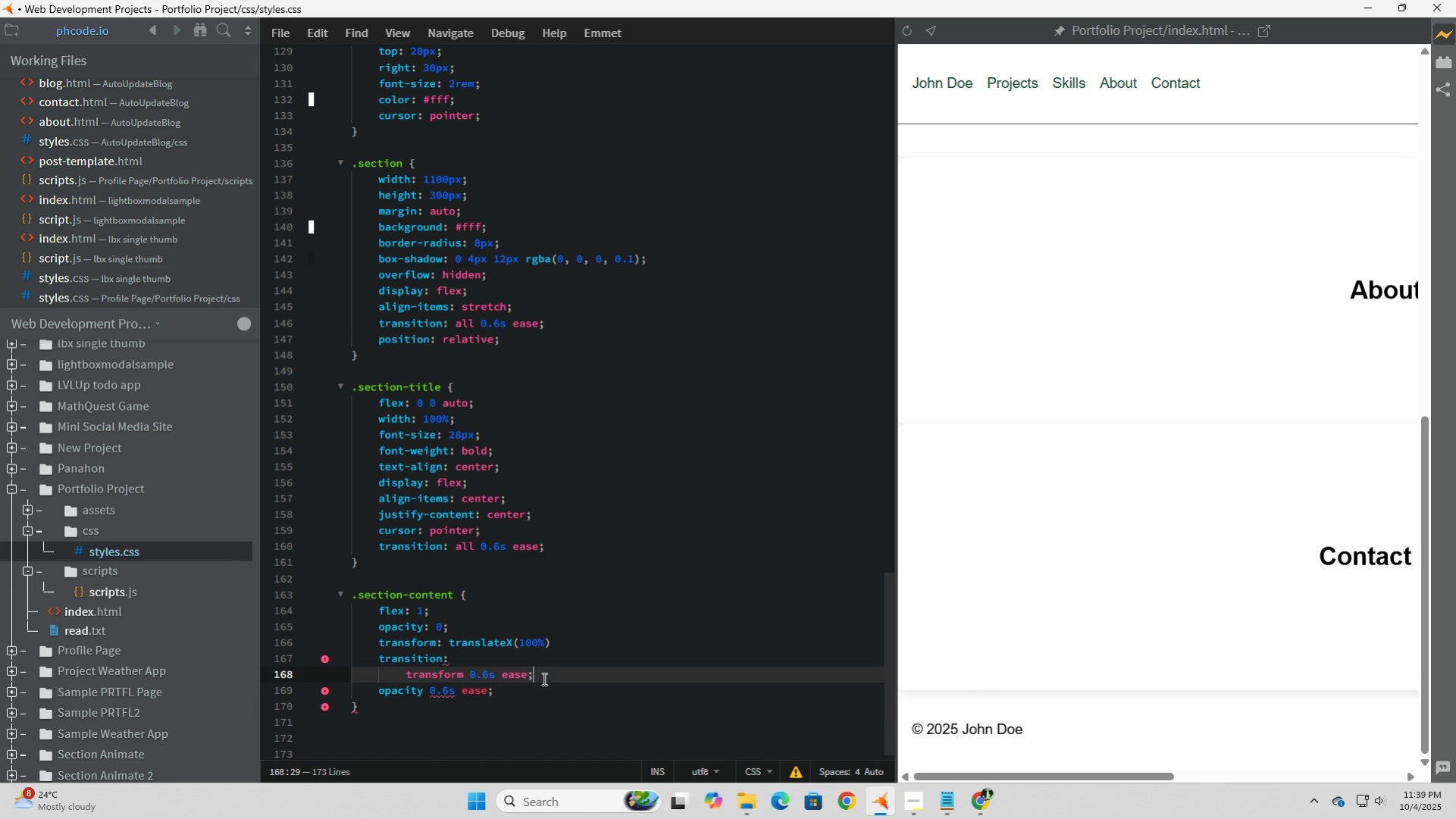 
key(Backspace)
 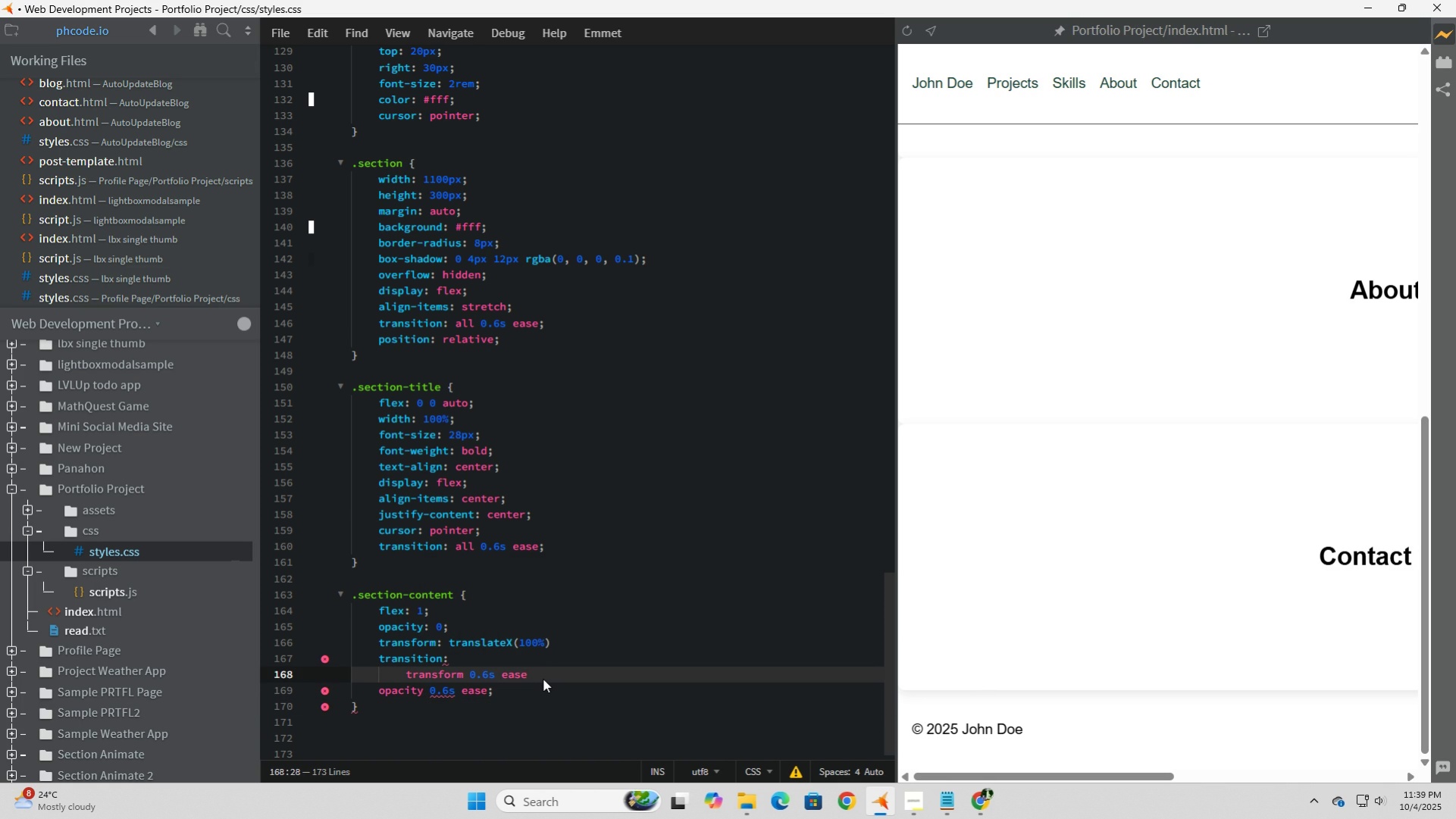 
key(Comma)
 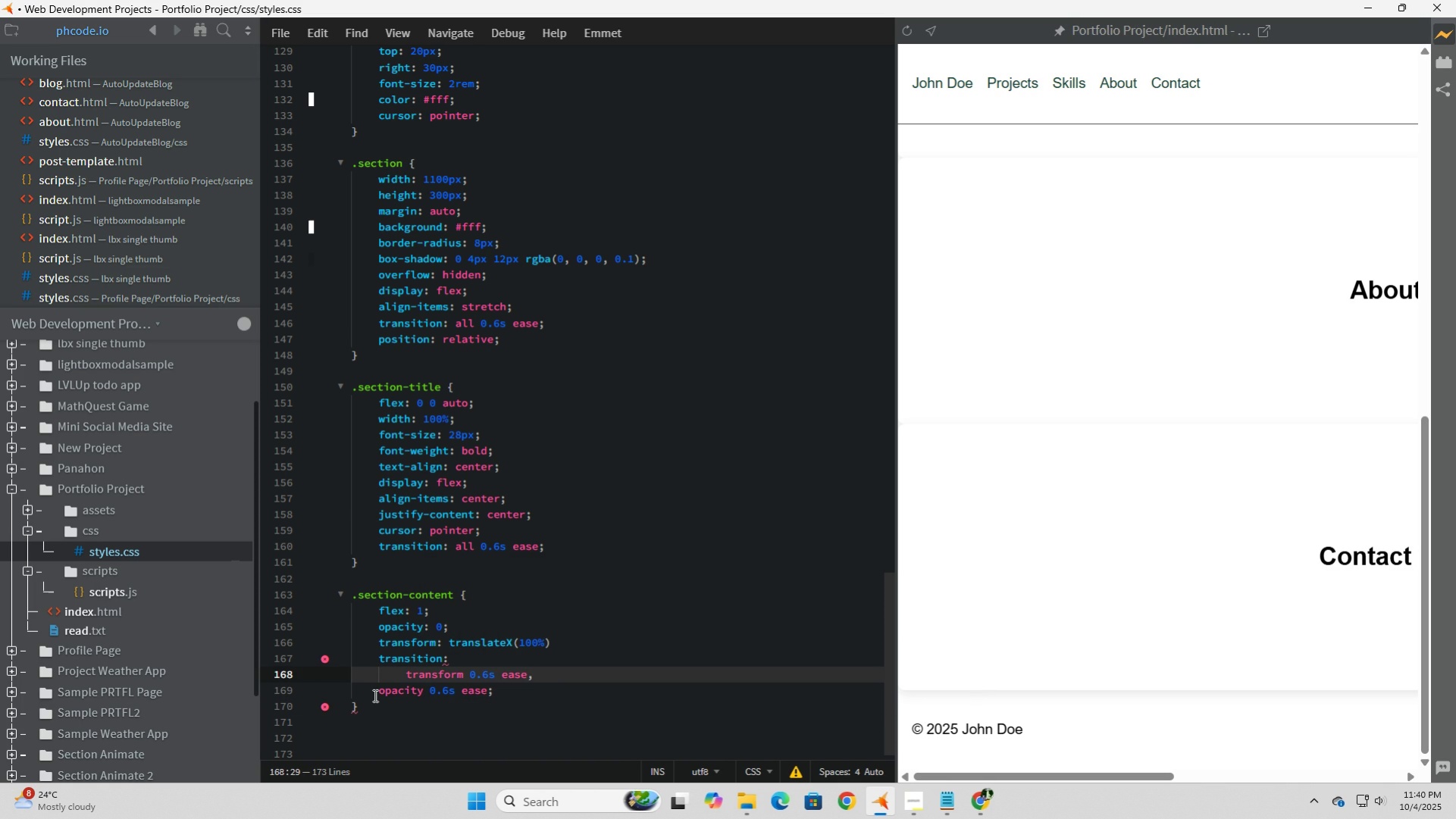 
left_click([375, 693])
 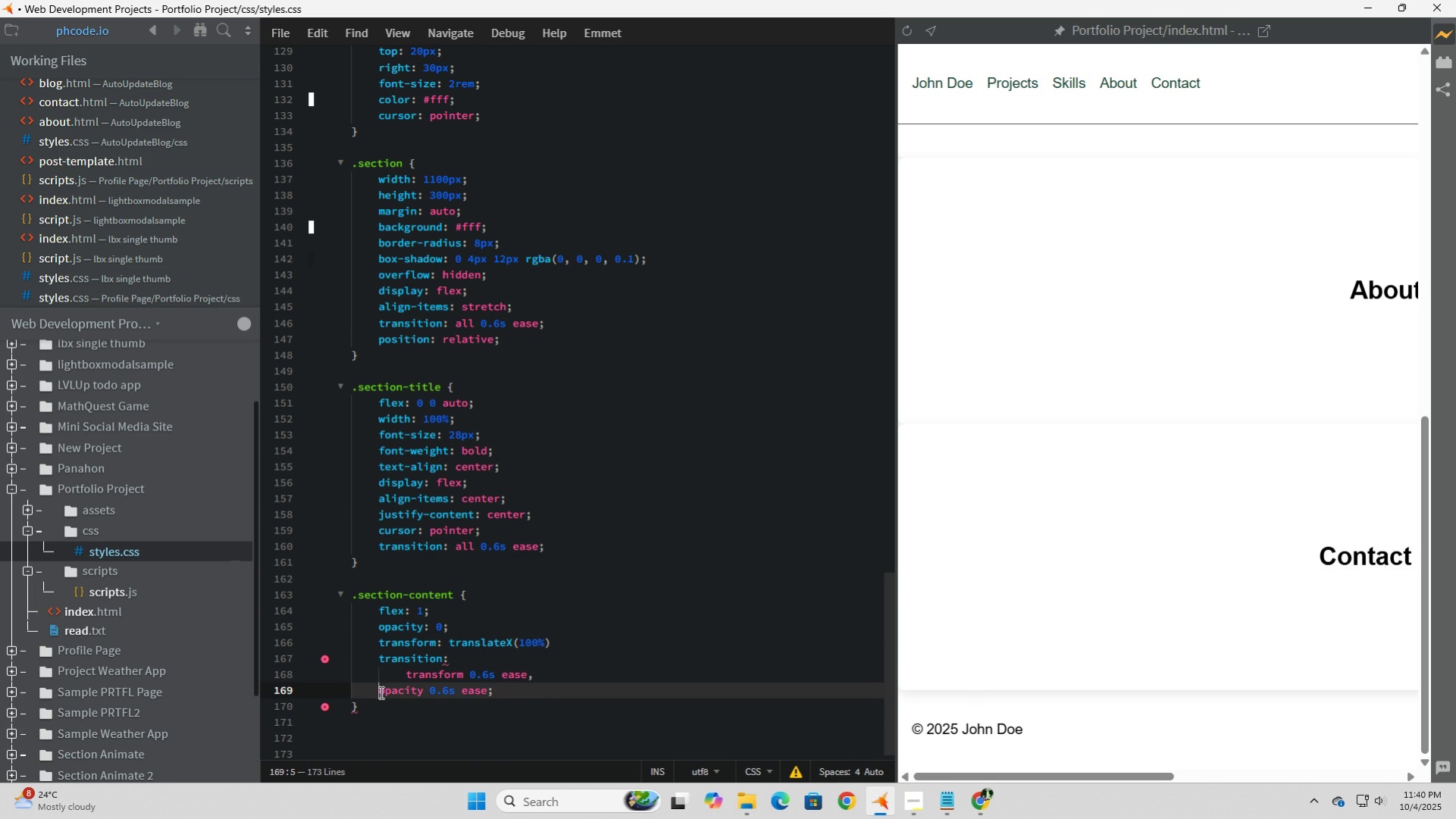 
left_click([380, 692])
 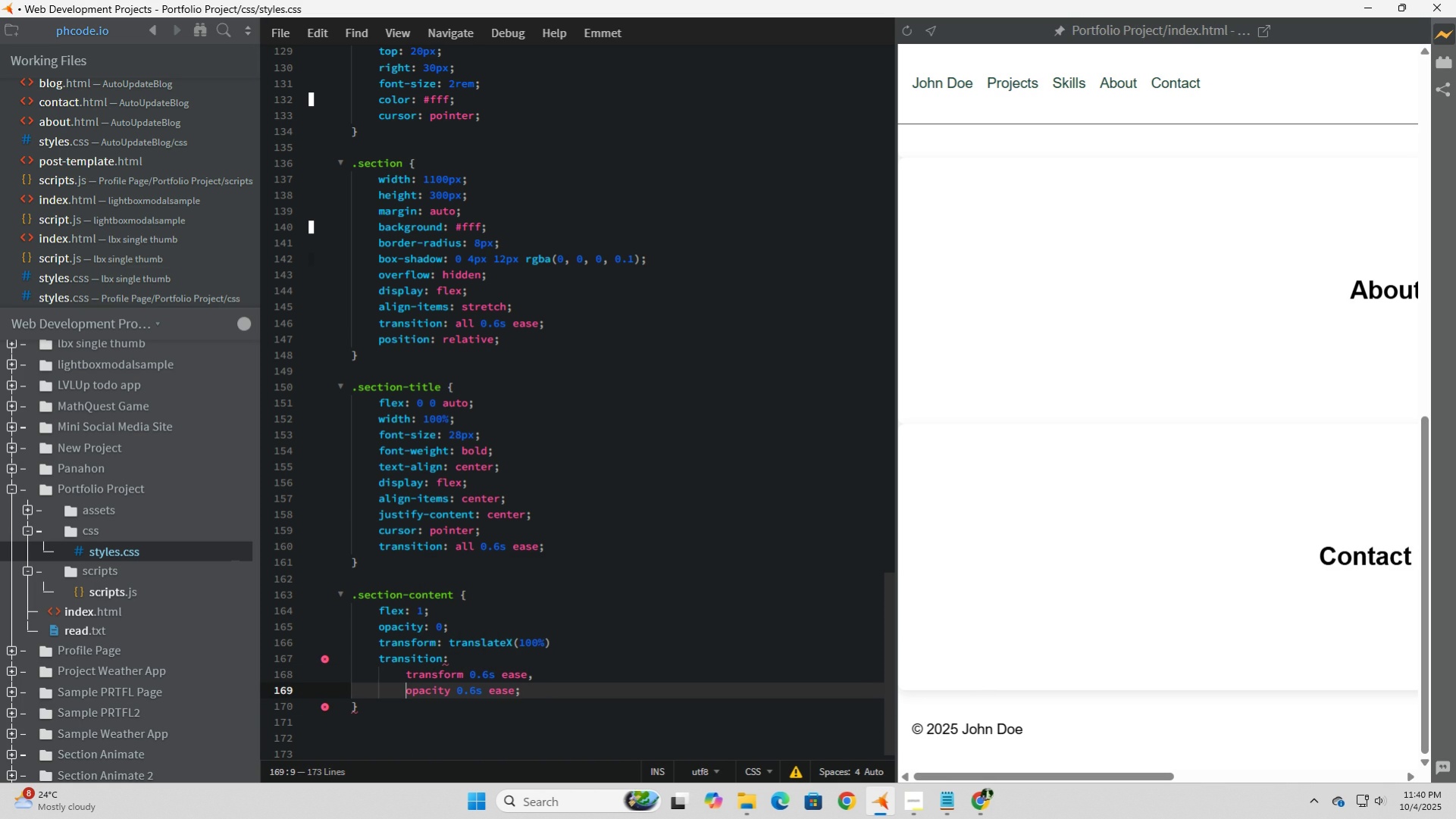 
key(Tab)
 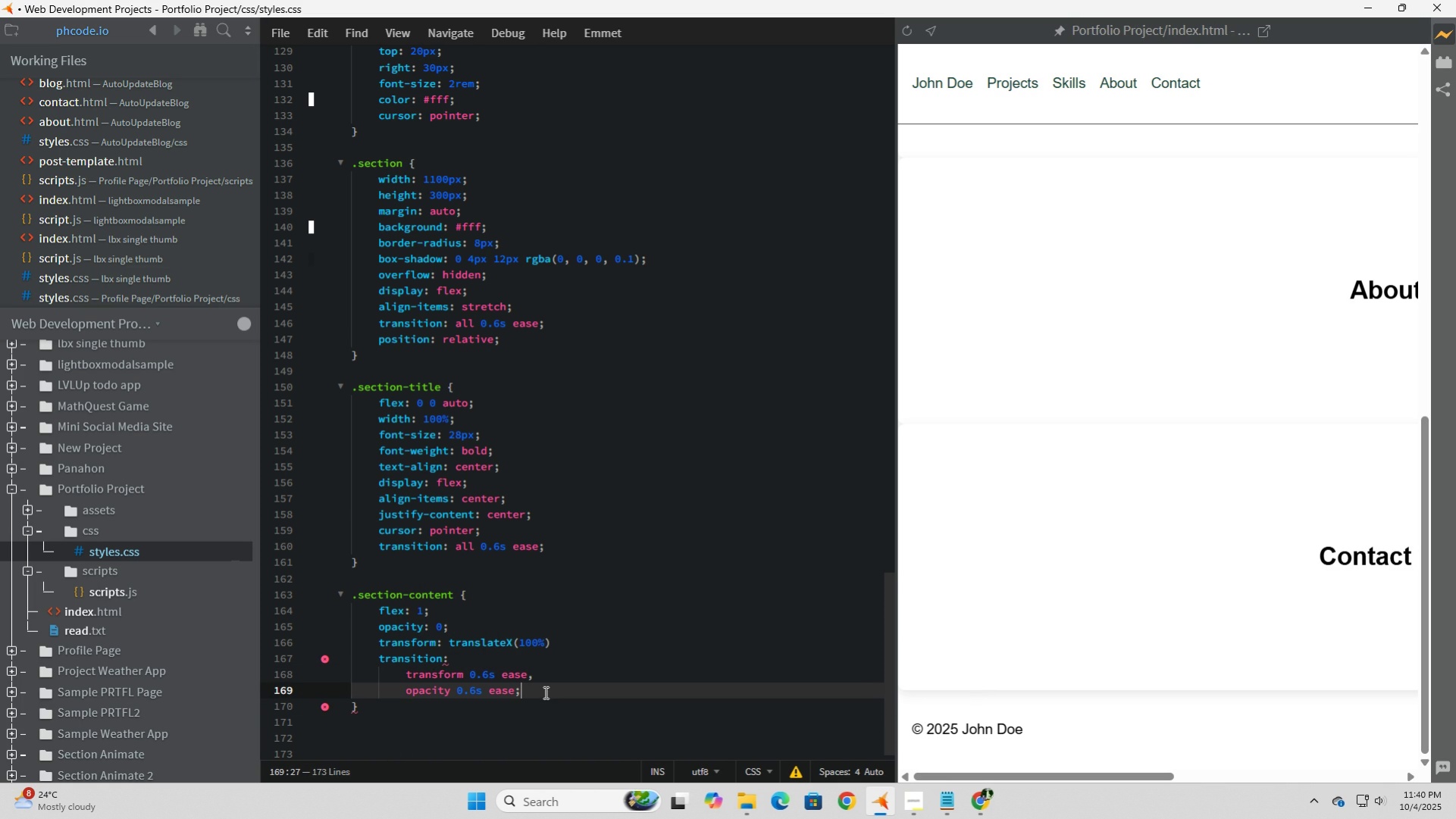 
key(Enter)
 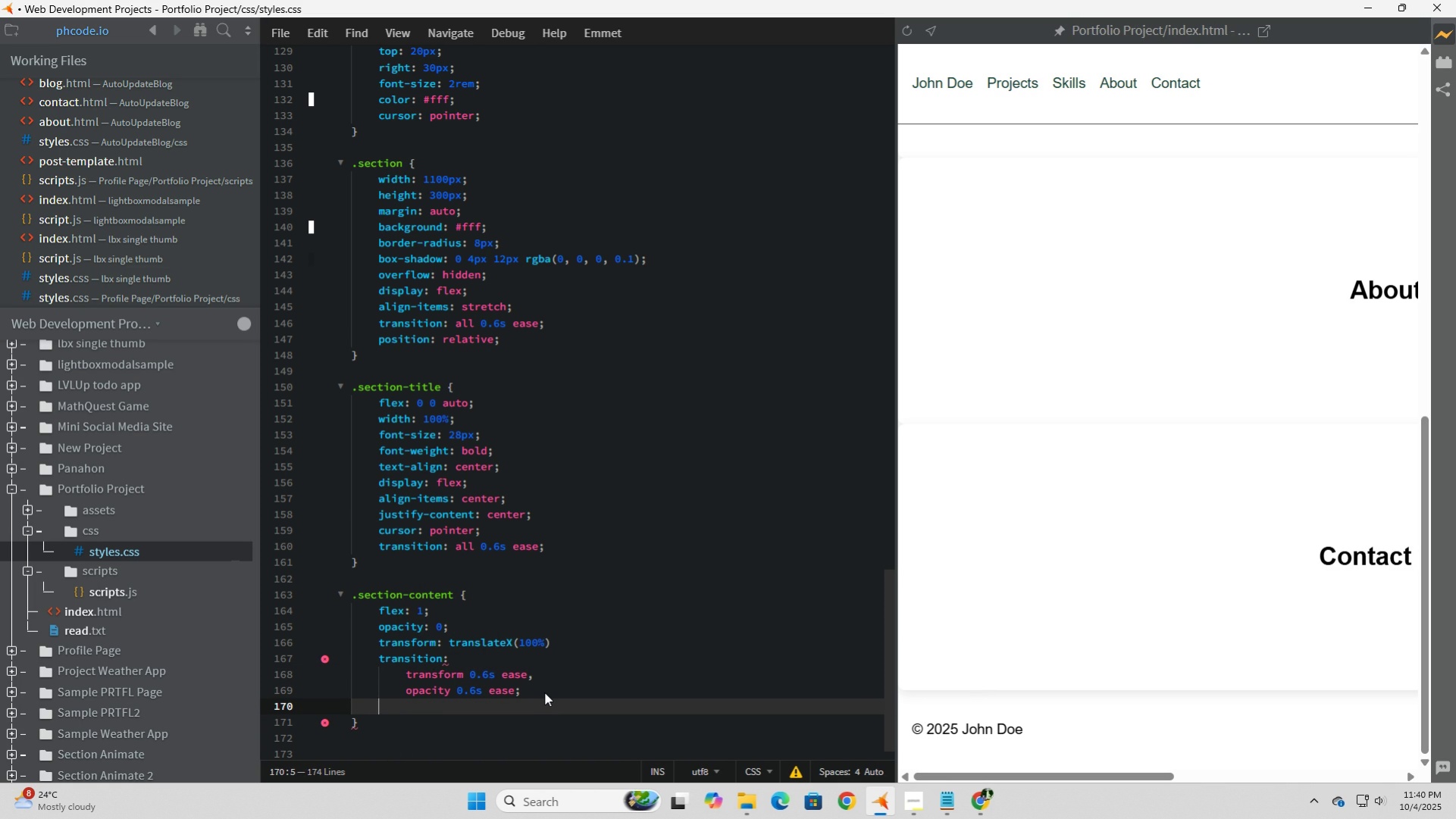 
wait(5.58)
 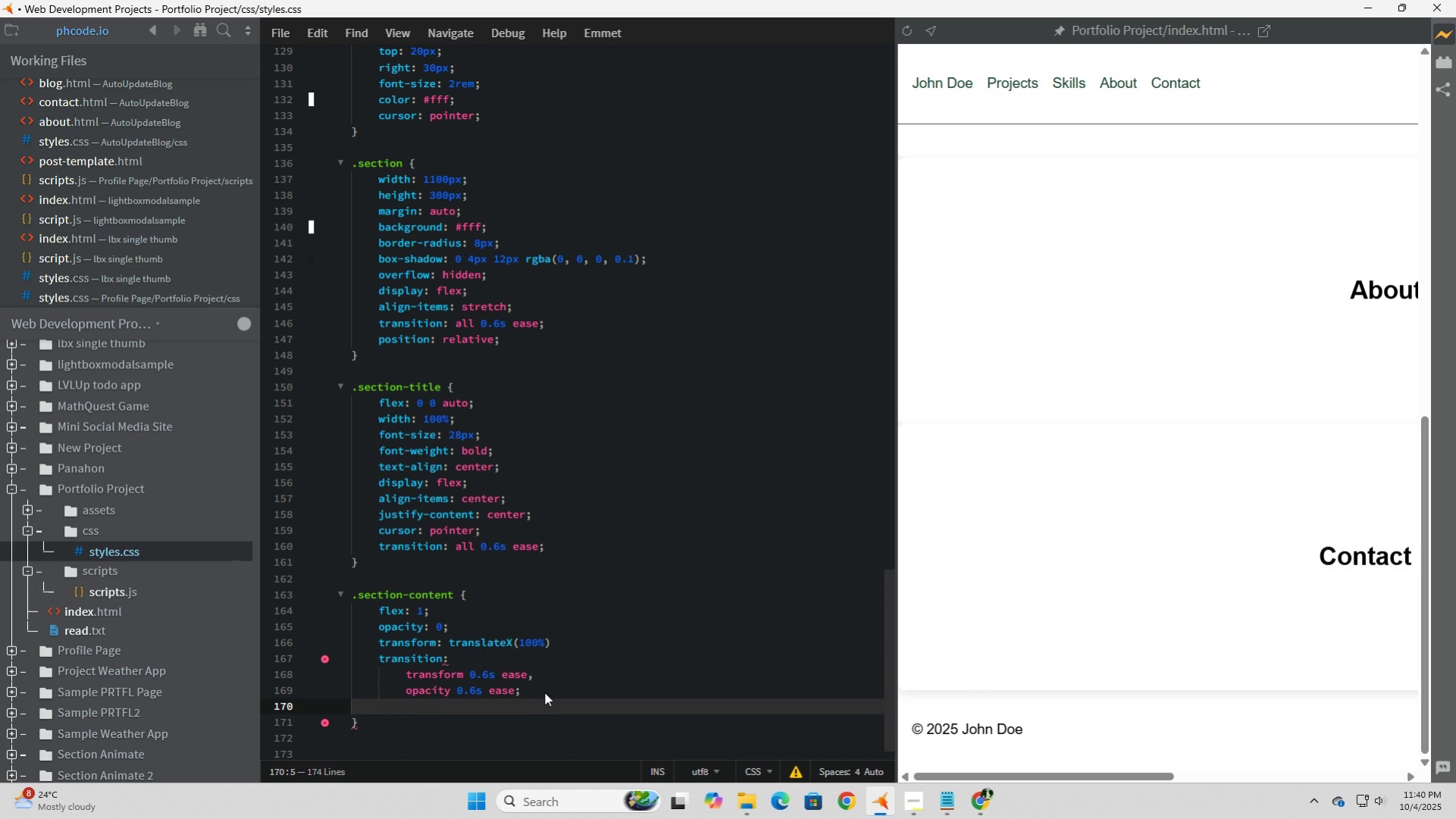 
type(padding: 20px;)